 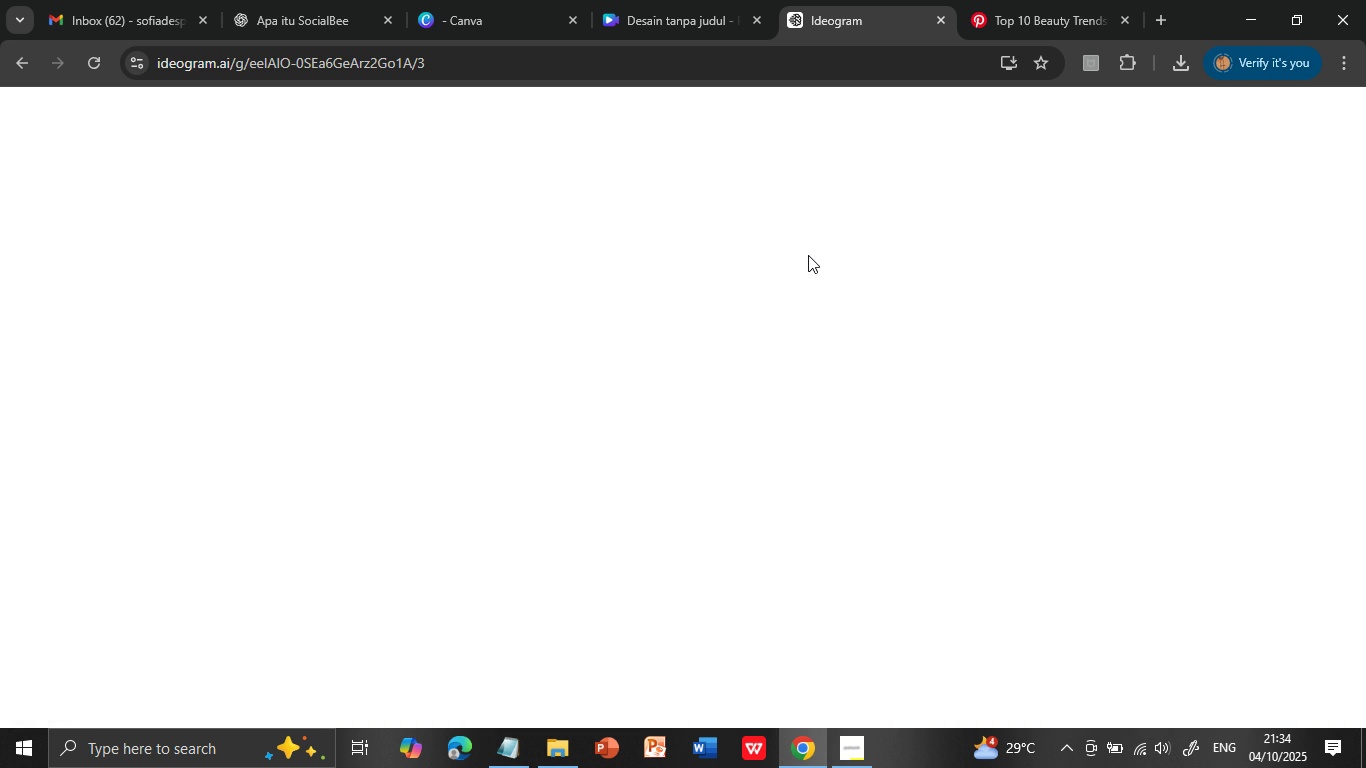 
left_click([884, 0])
 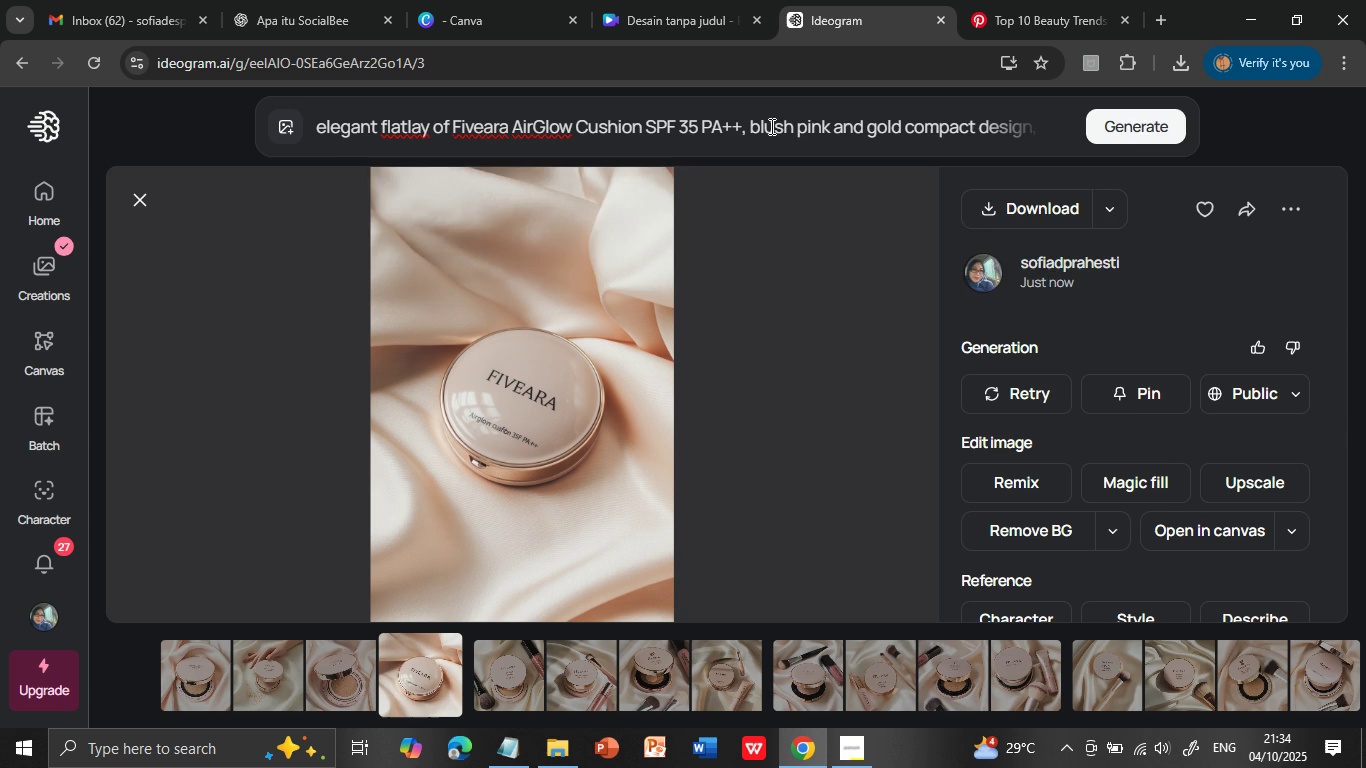 
left_click([769, 126])
 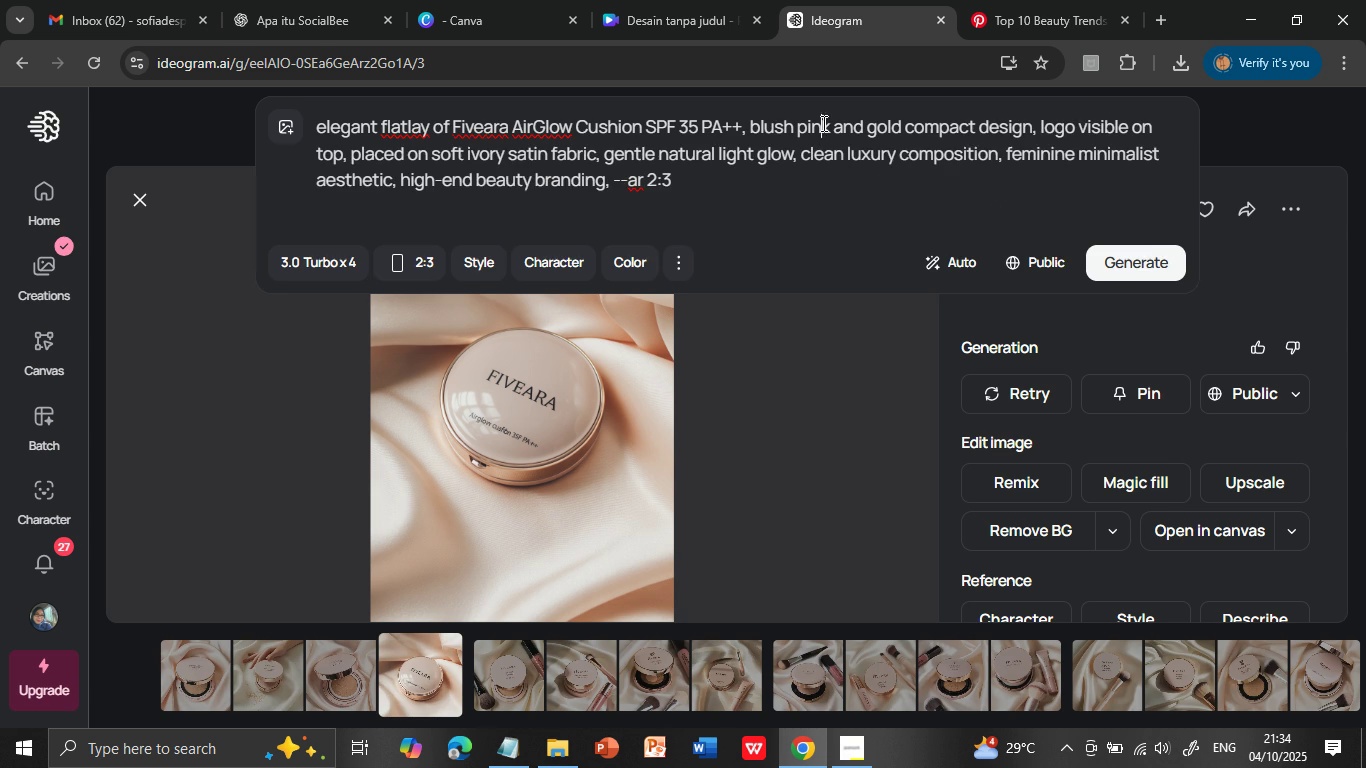 
double_click([822, 123])
 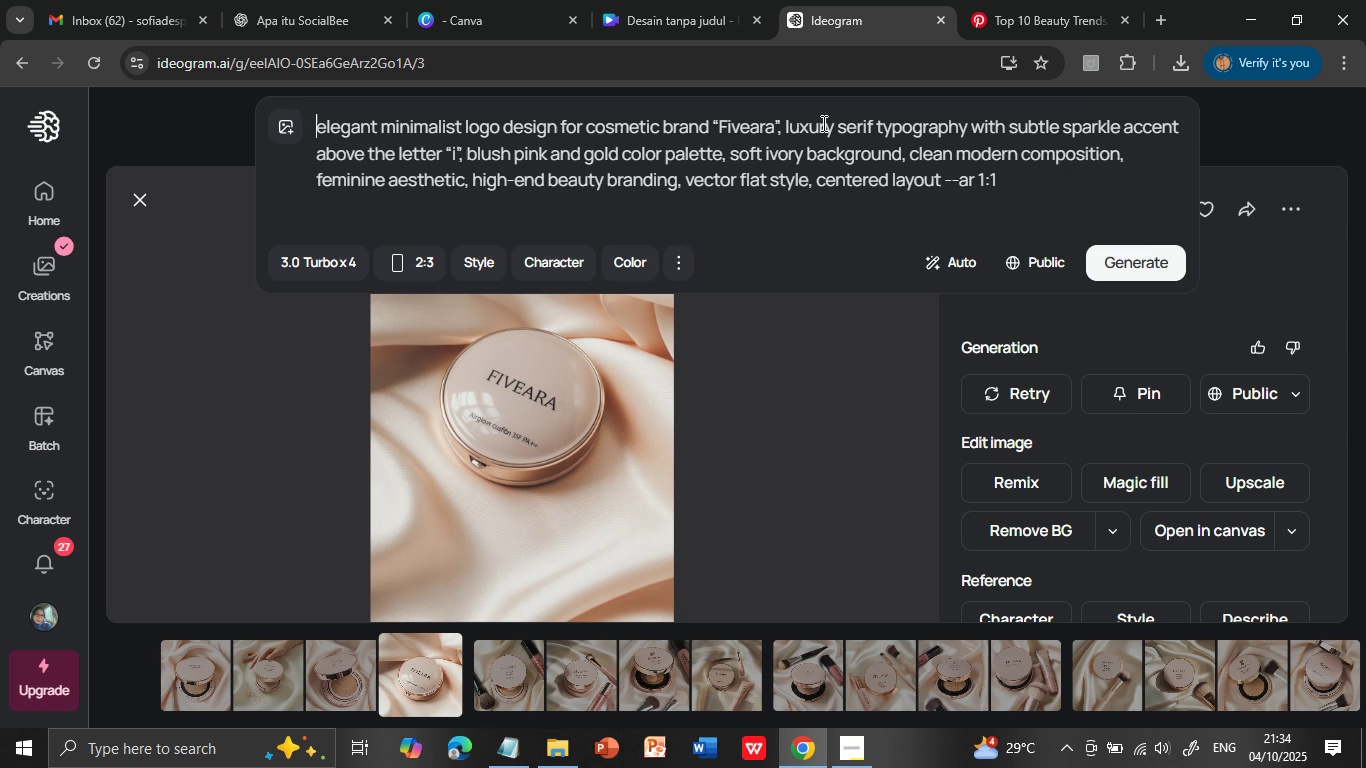 
triple_click([822, 123])